 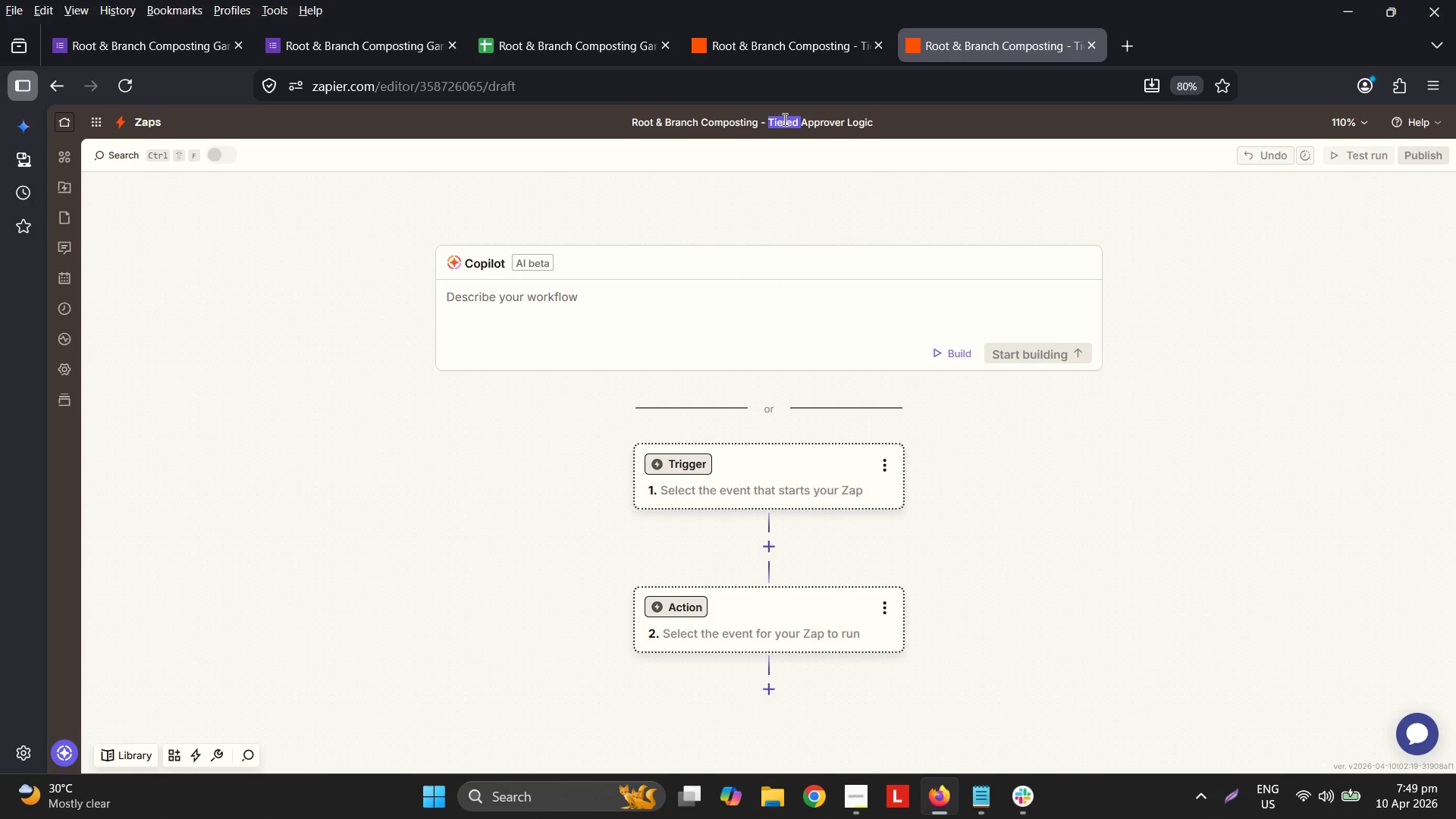 
hold_key(key=ArrowRight, duration=1.05)
 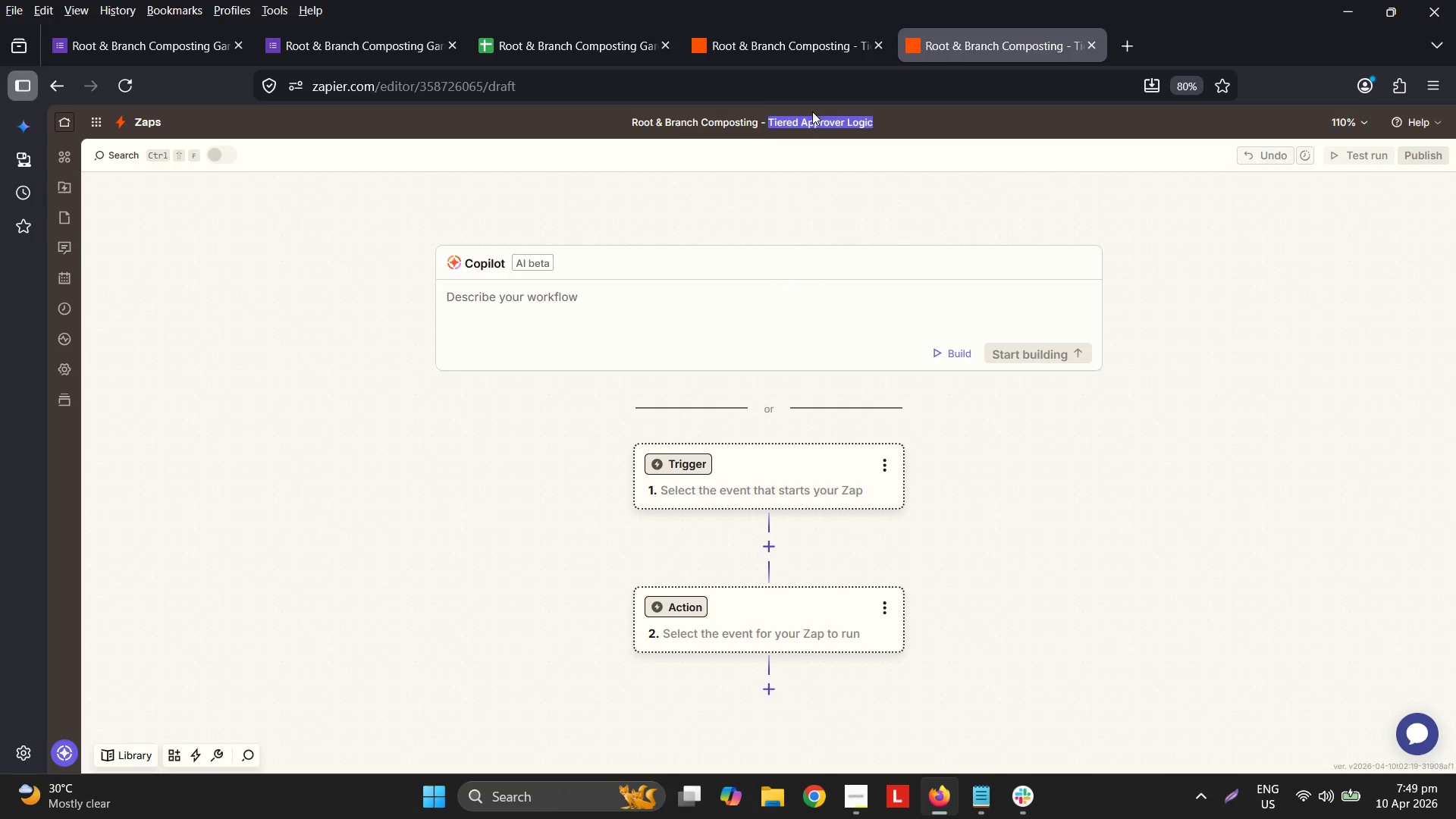 
type(Ar)
key(Backspace)
key(Backspace)
type(Ar)
key(Backspace)
key(Backspace)
 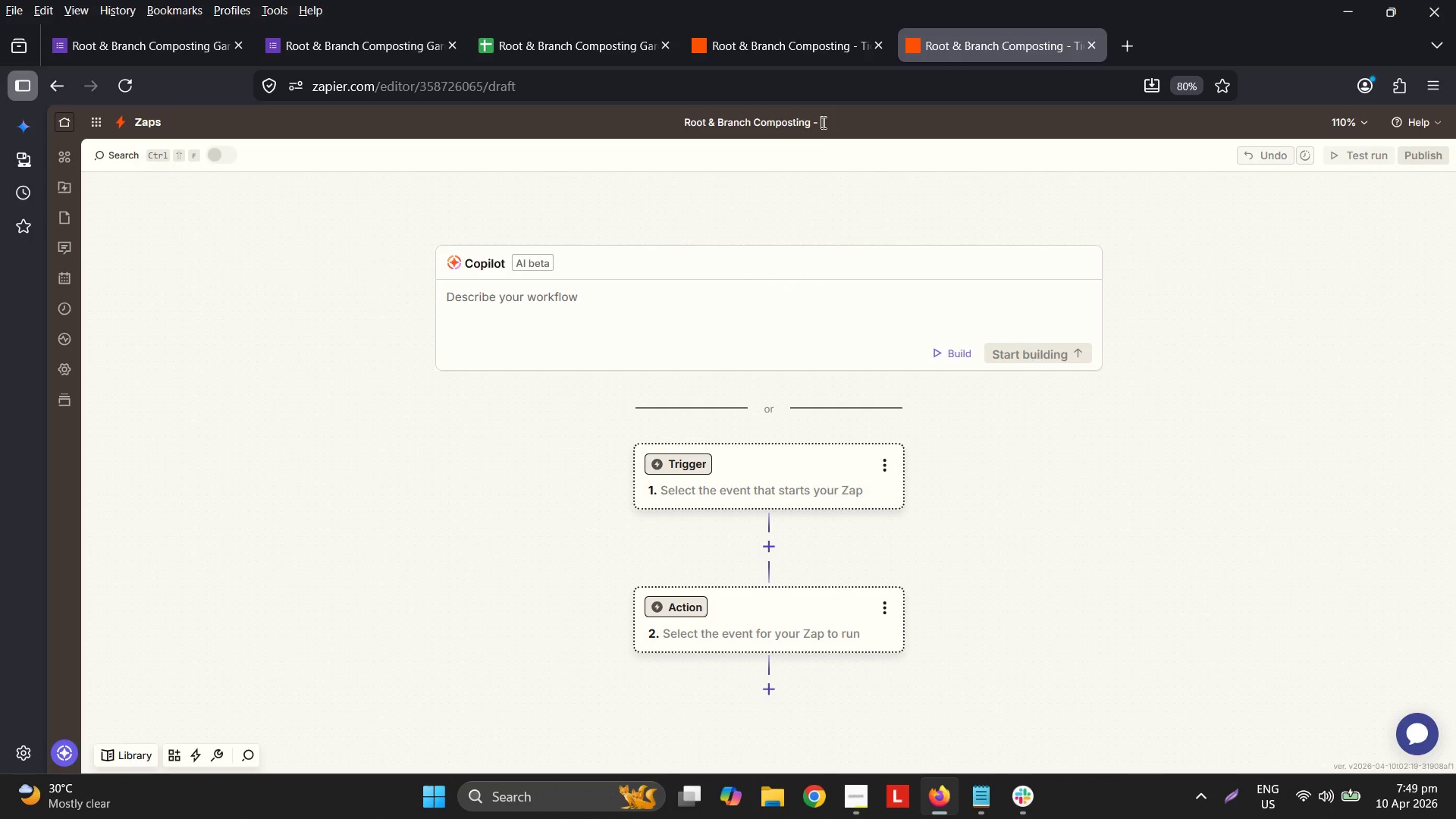 
type(Approval Interface)
 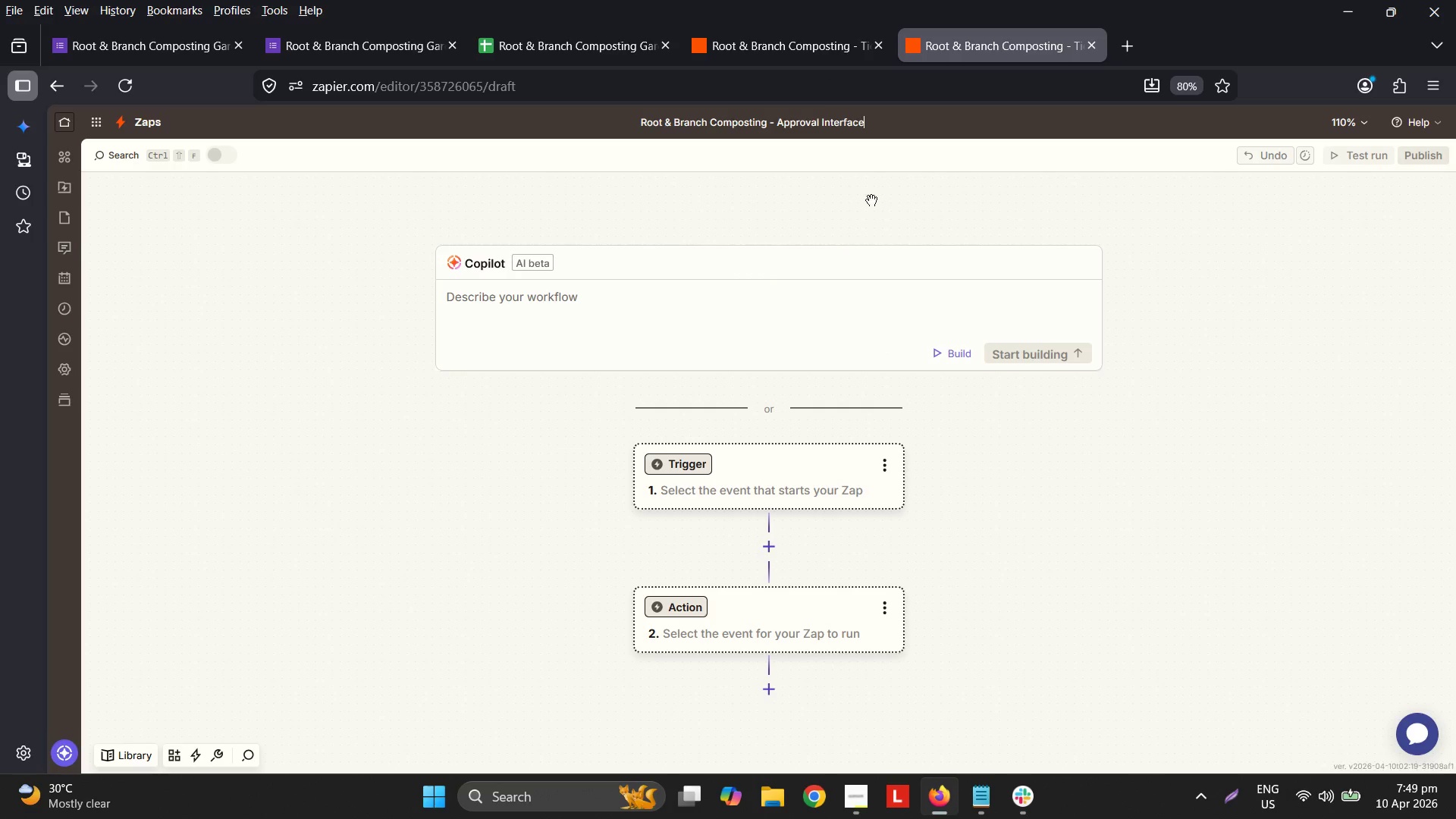 
left_click([878, 211])